 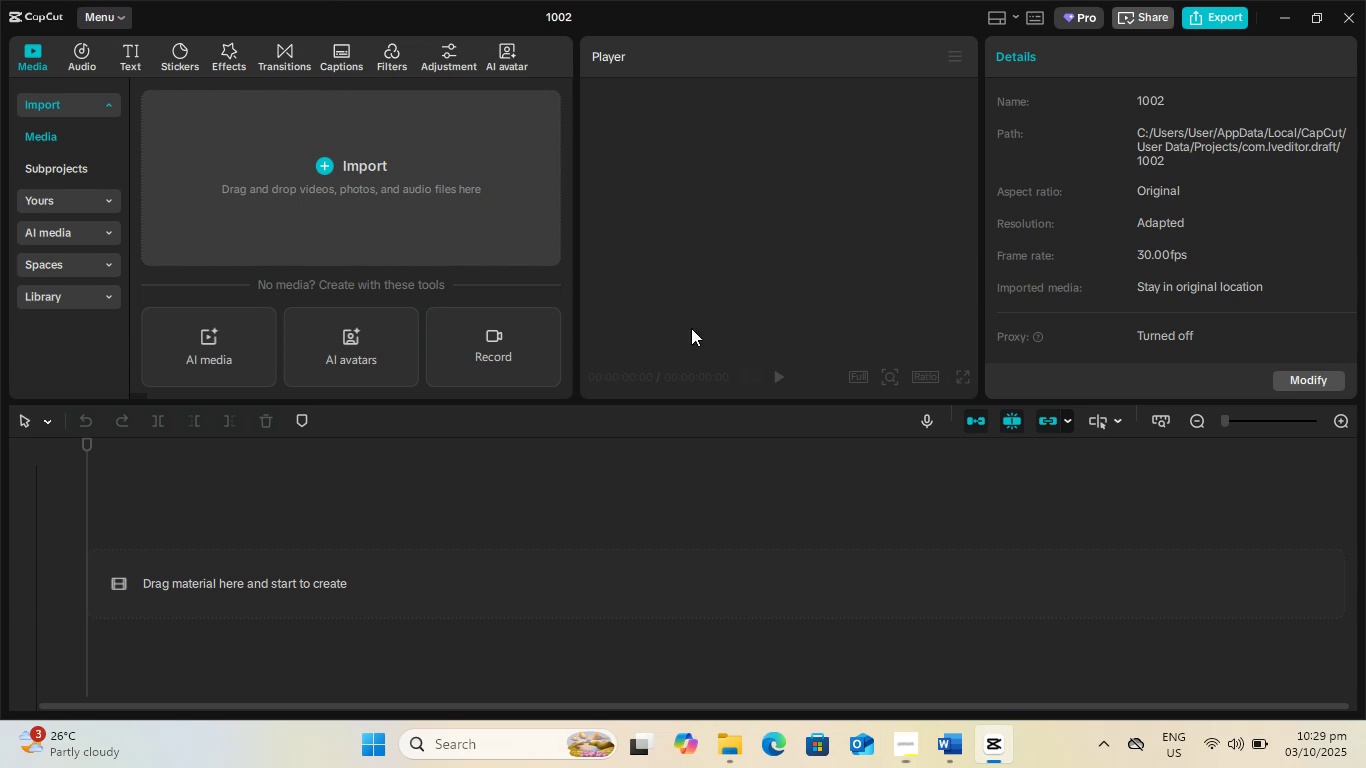 
left_click([801, 508])
 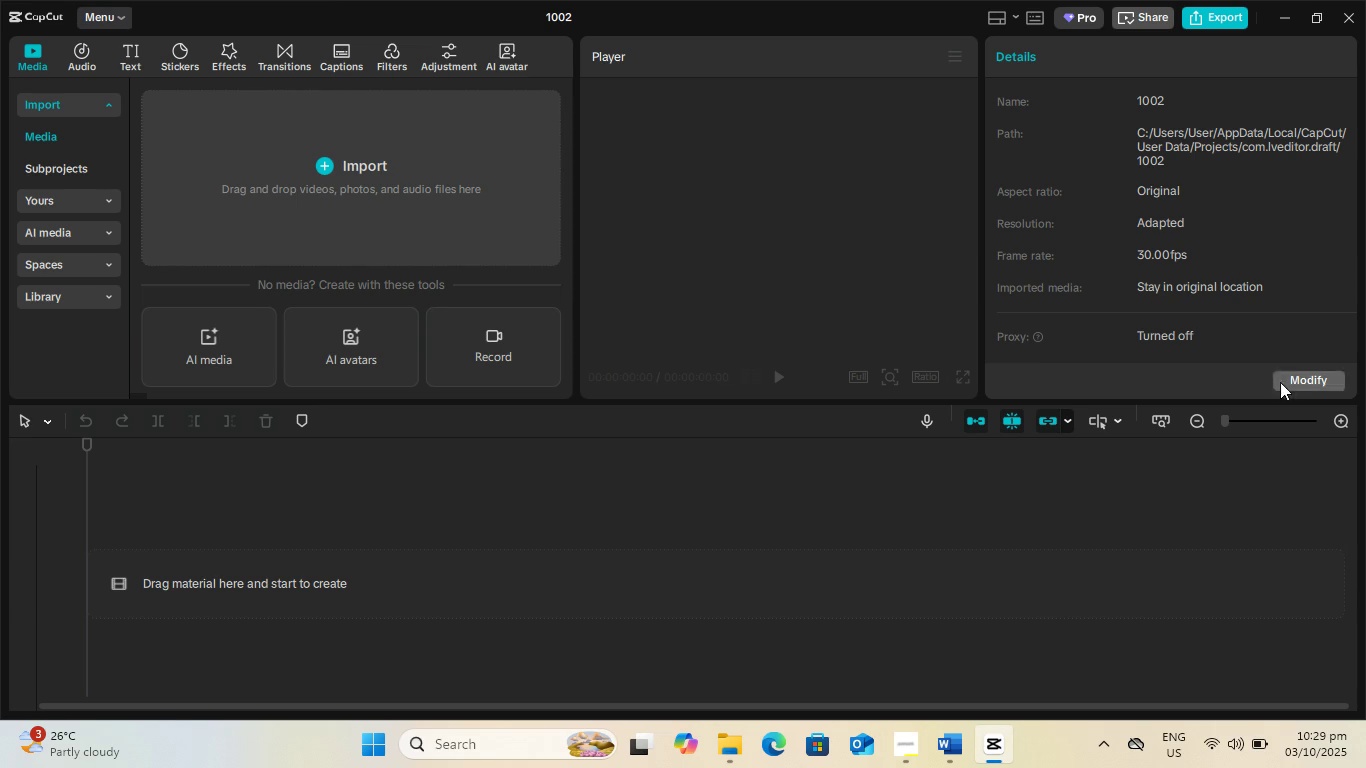 
left_click([1280, 382])
 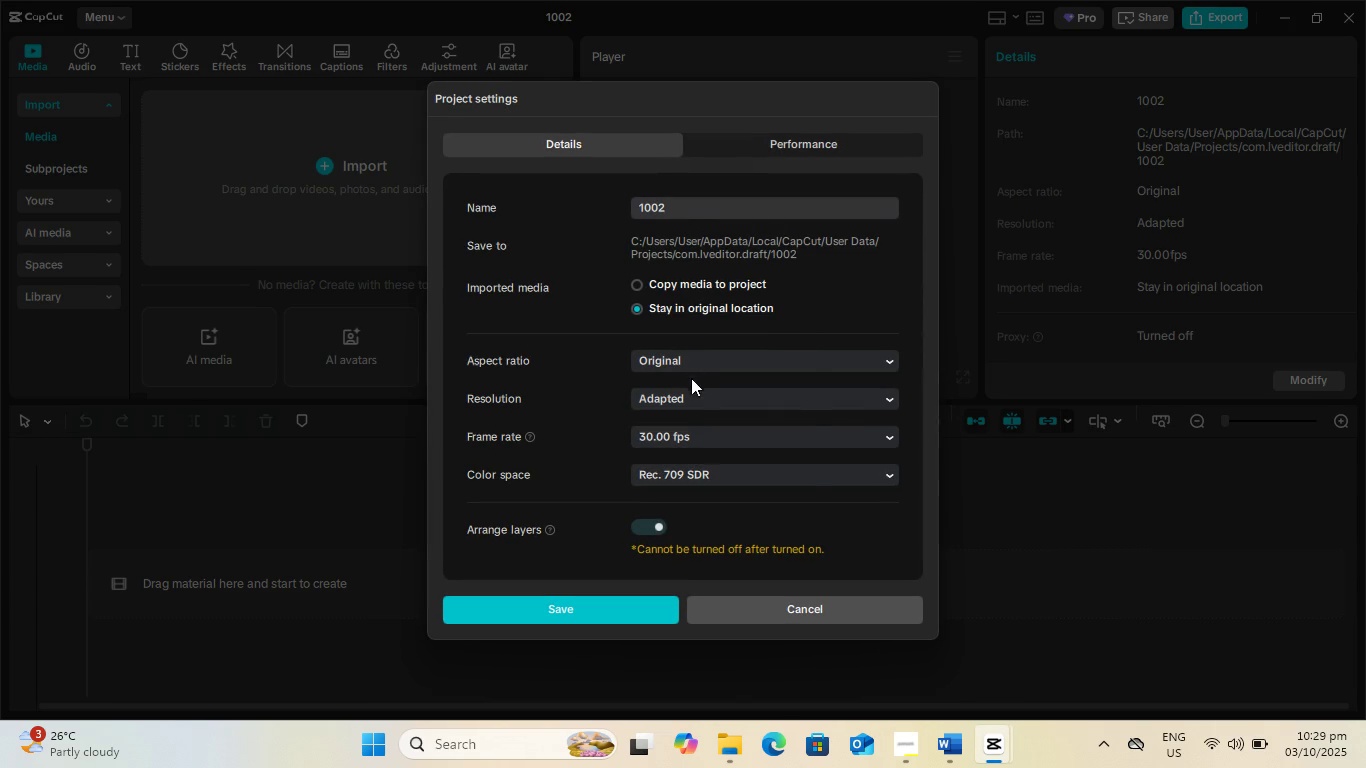 
left_click([699, 356])
 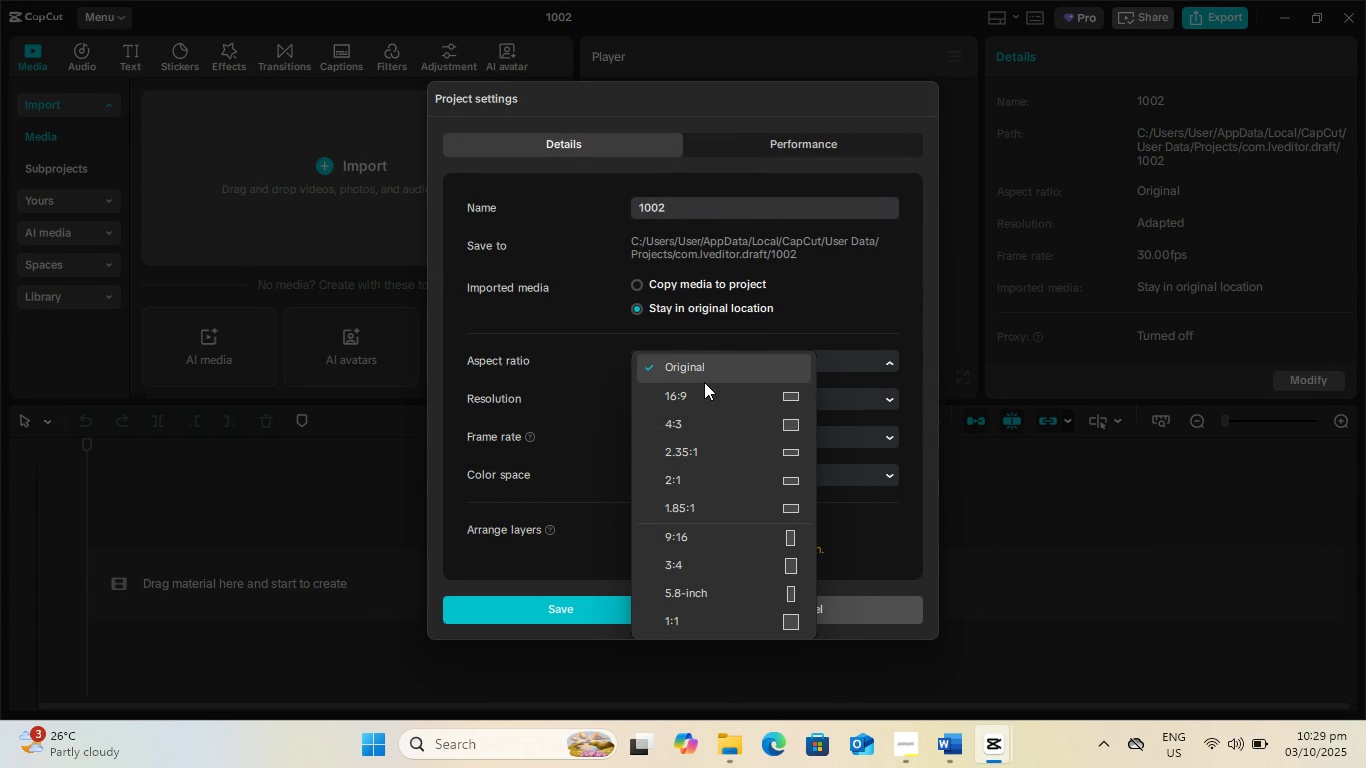 
left_click([705, 390])
 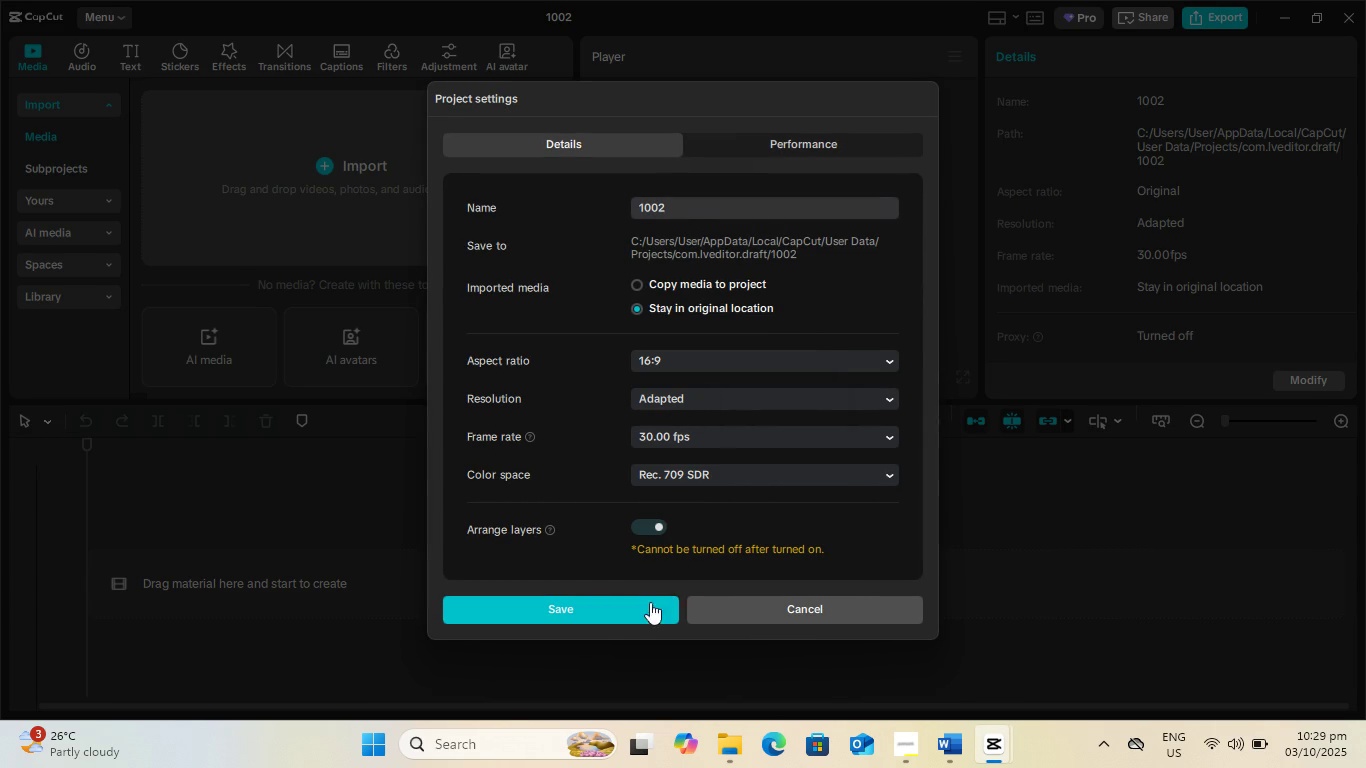 
left_click([620, 609])
 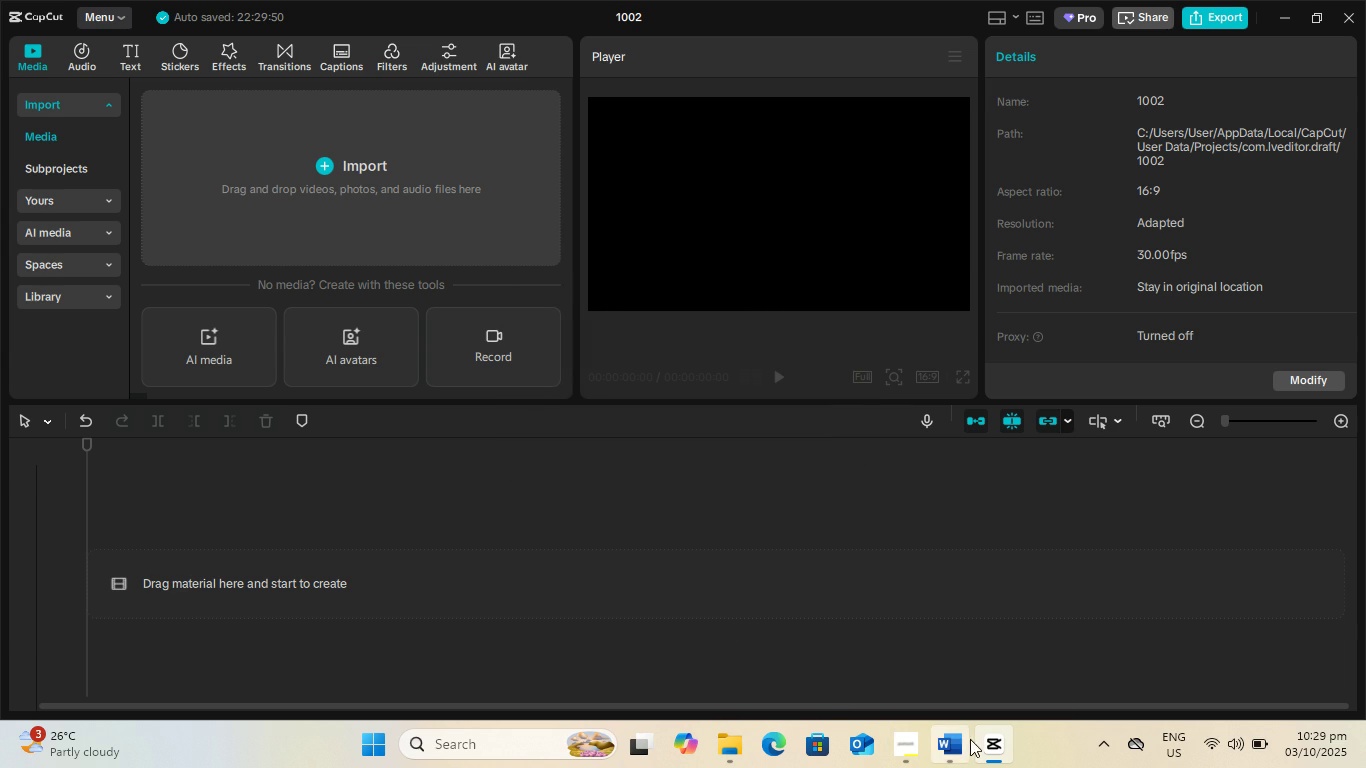 
left_click([916, 738])